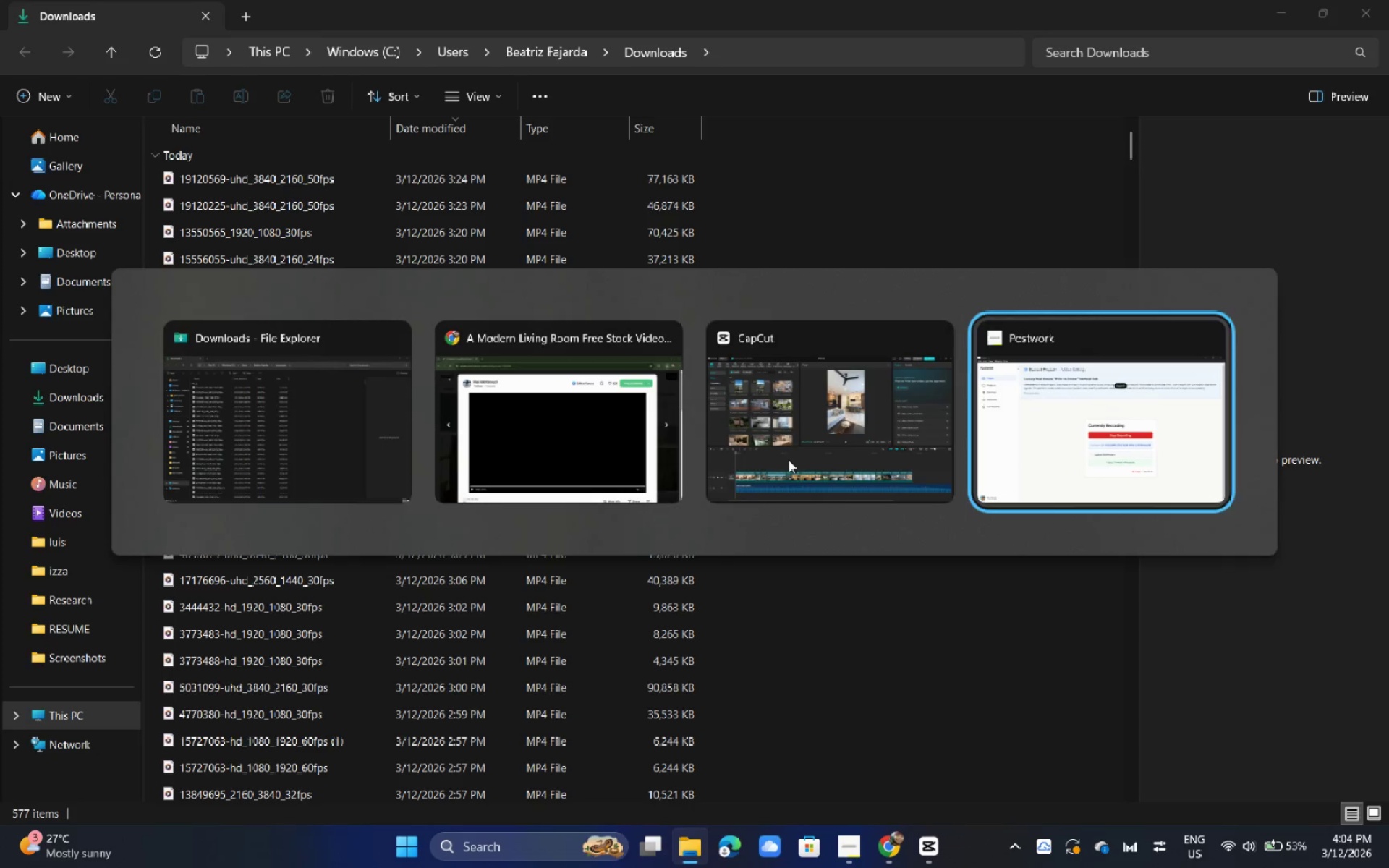 
key(Alt+Tab)
 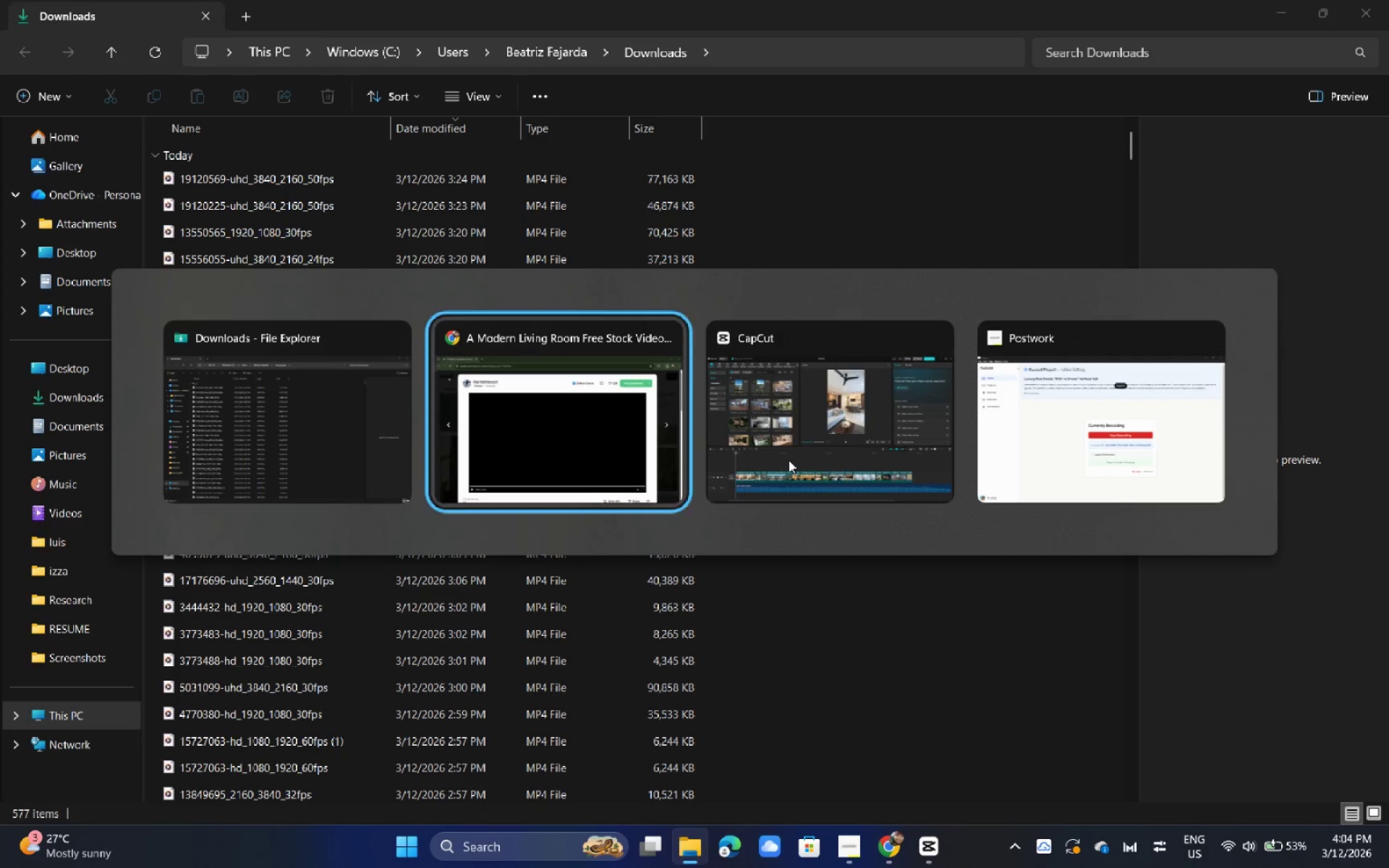 
key(Alt+Tab)
 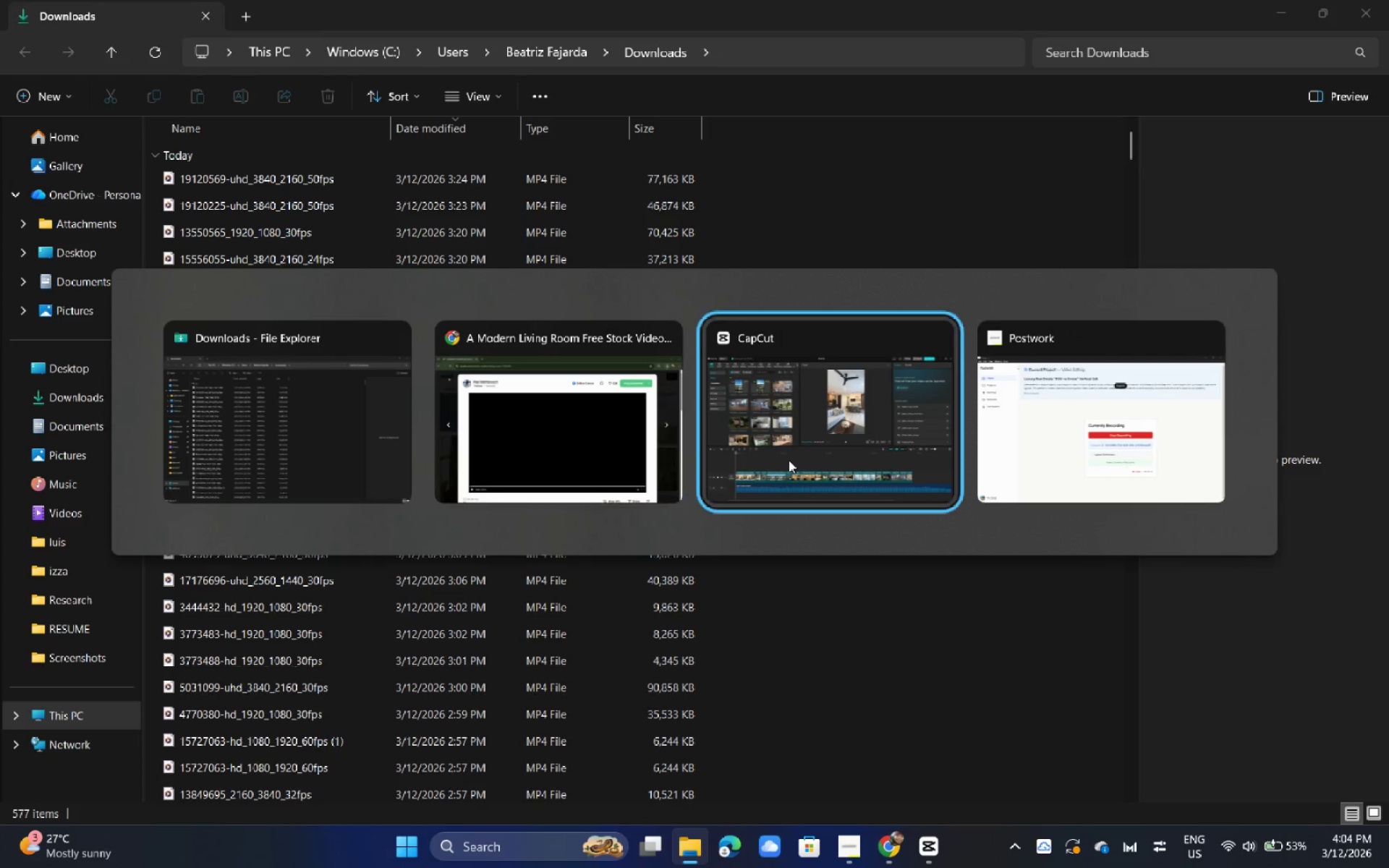 
key(Alt+Tab)
 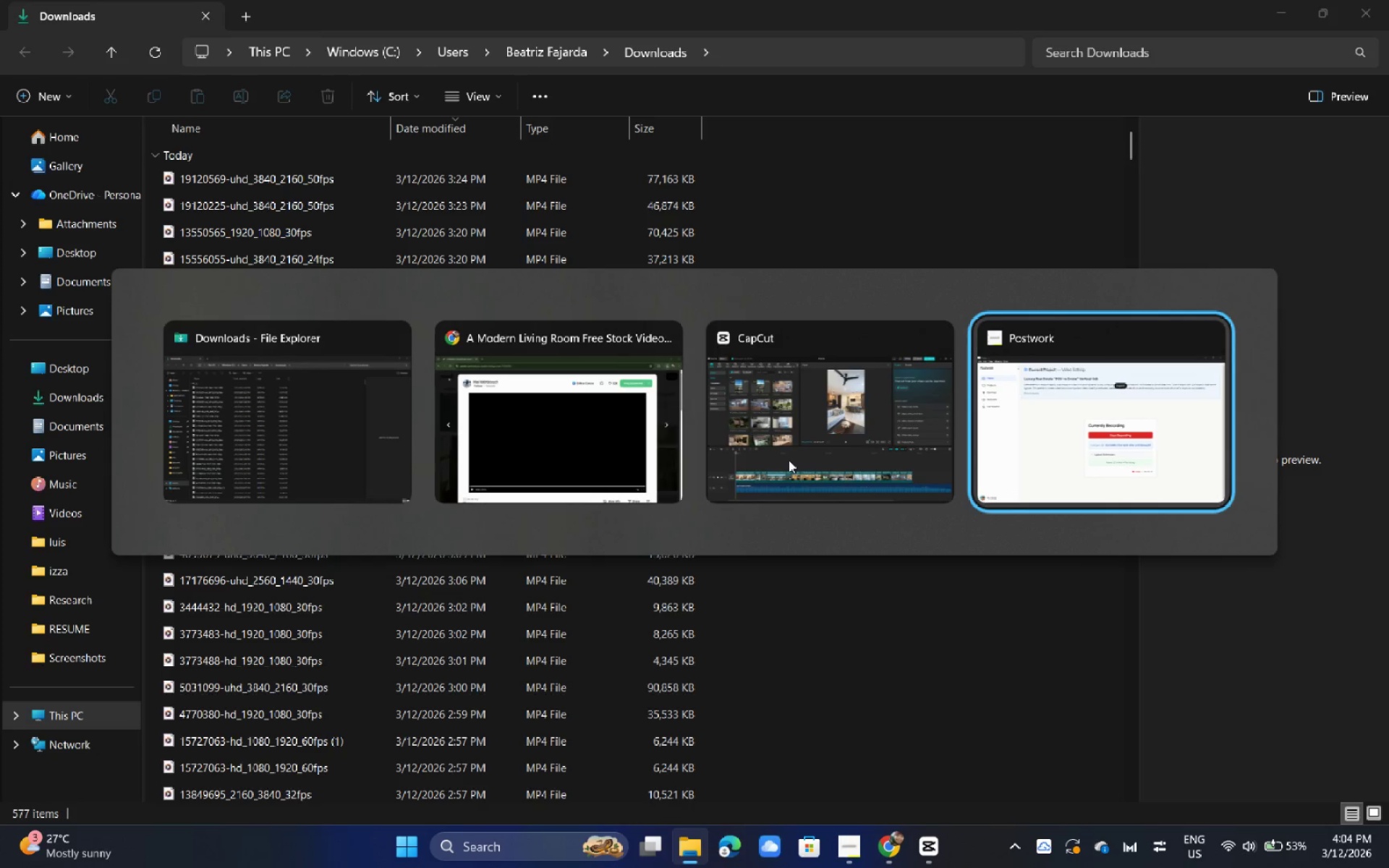 
key(Alt+Tab)